 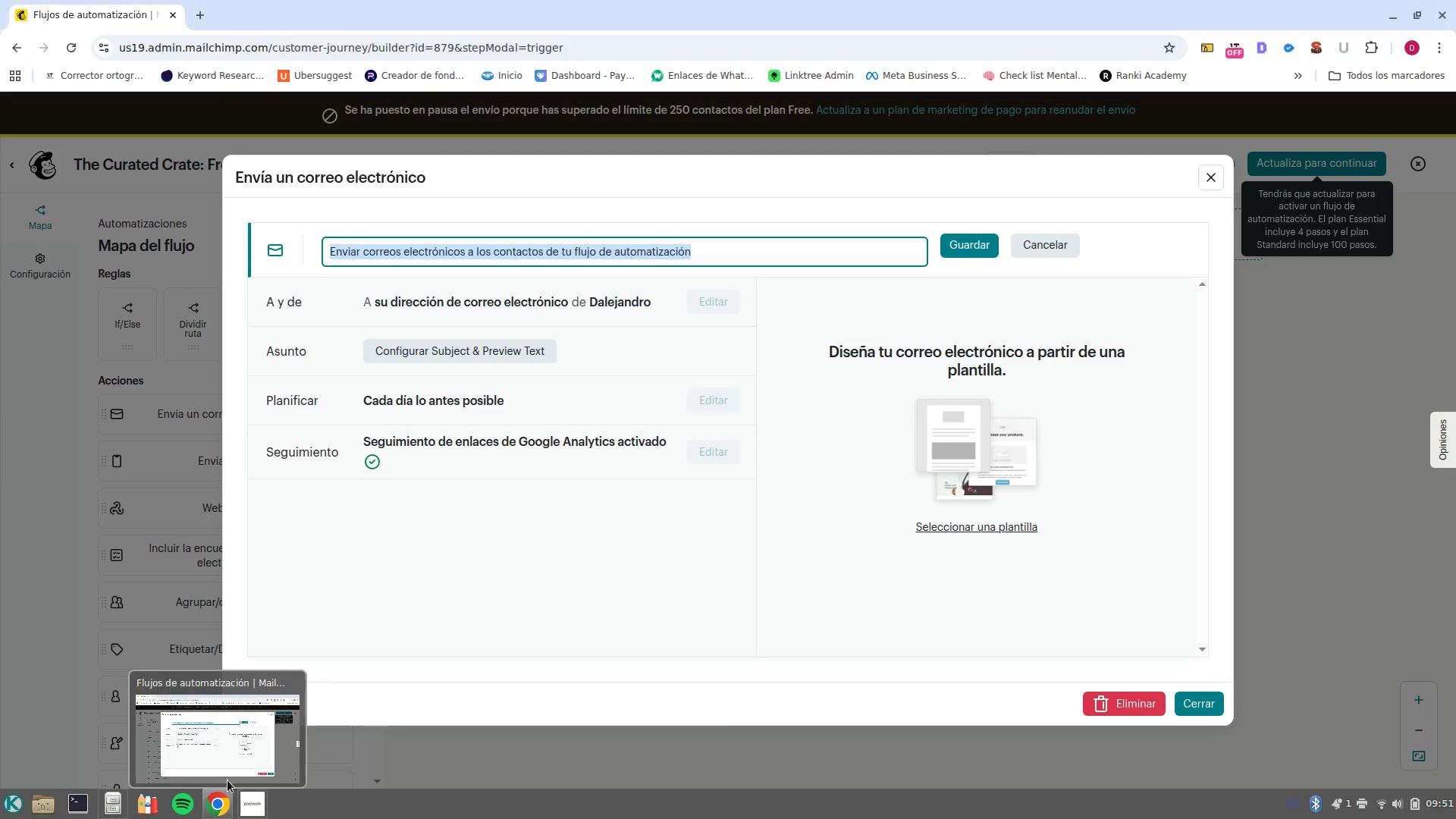 
type(Email 1 )
 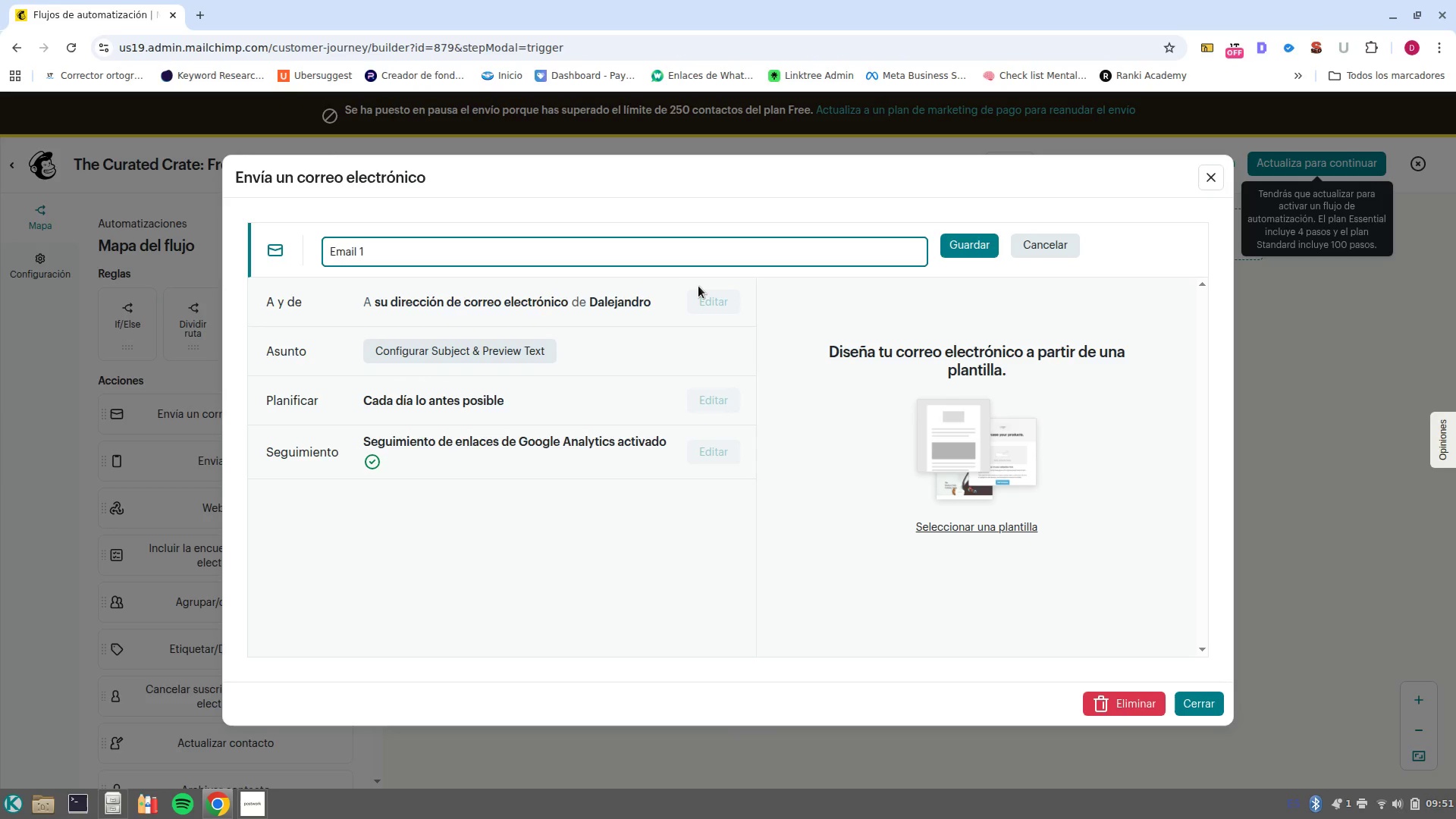 
wait(8.77)
 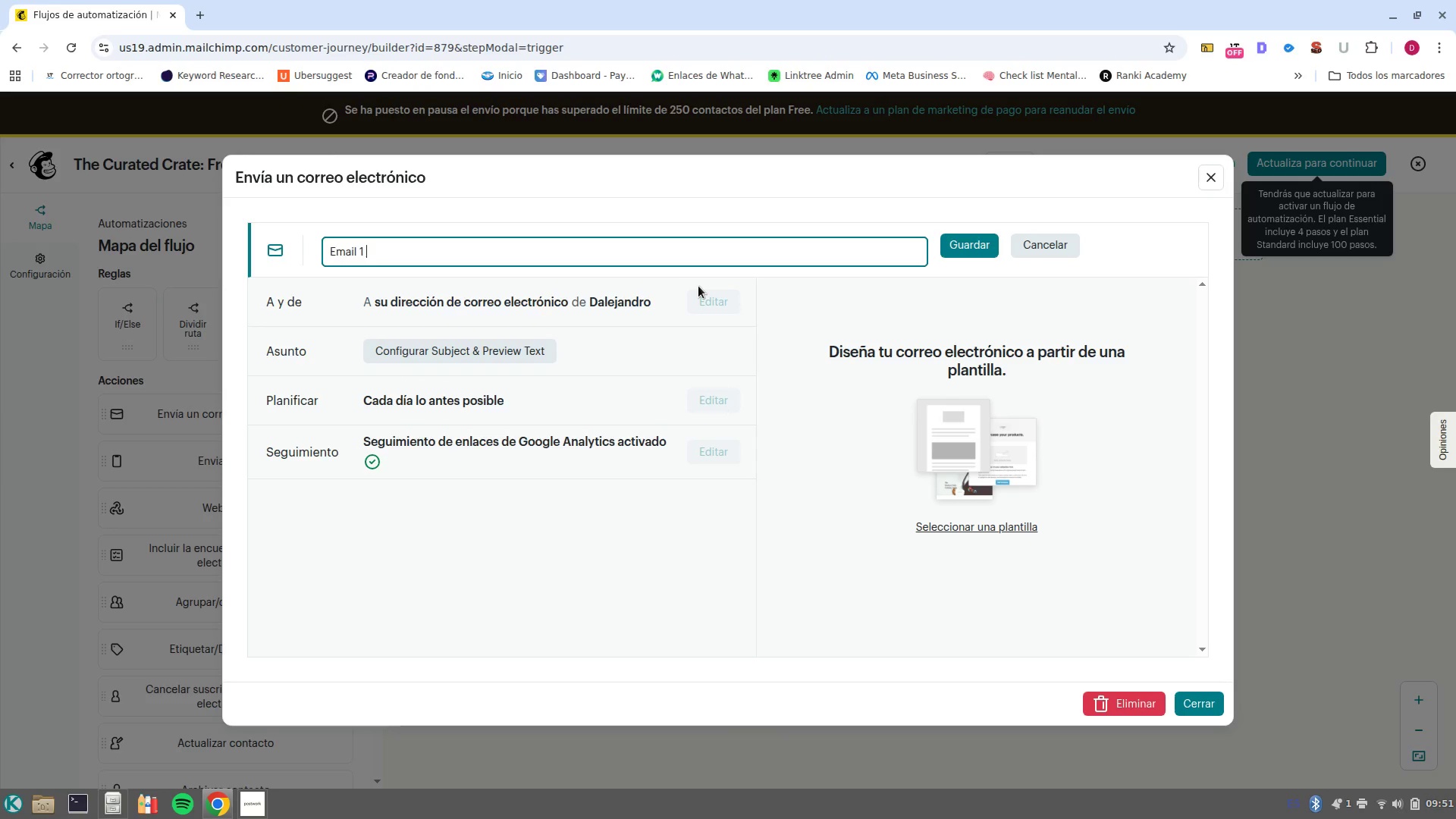 
type(*Art of the bora)
key(Backspace)
key(Backspace)
type(ard)
 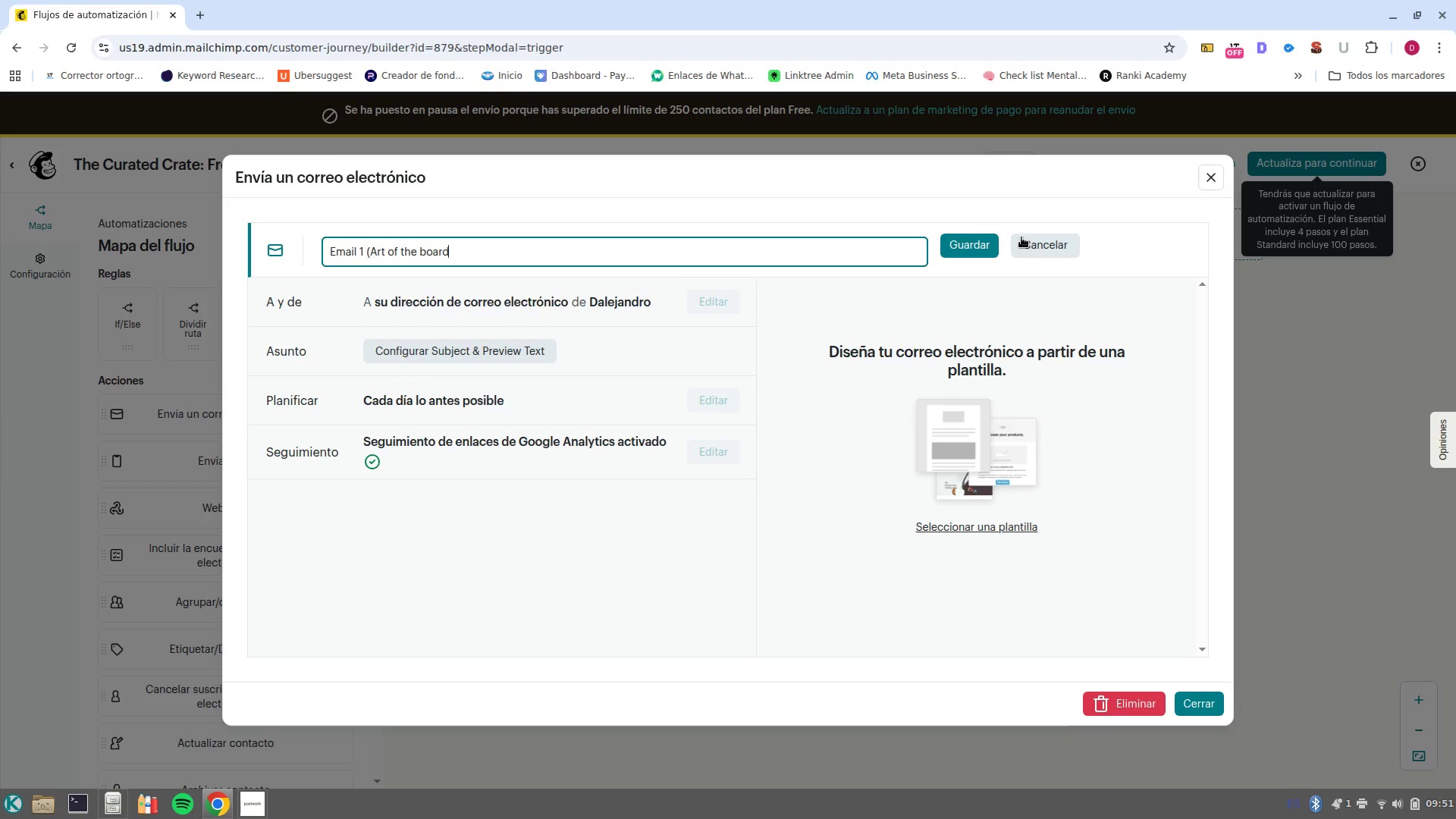 
left_click([987, 240])
 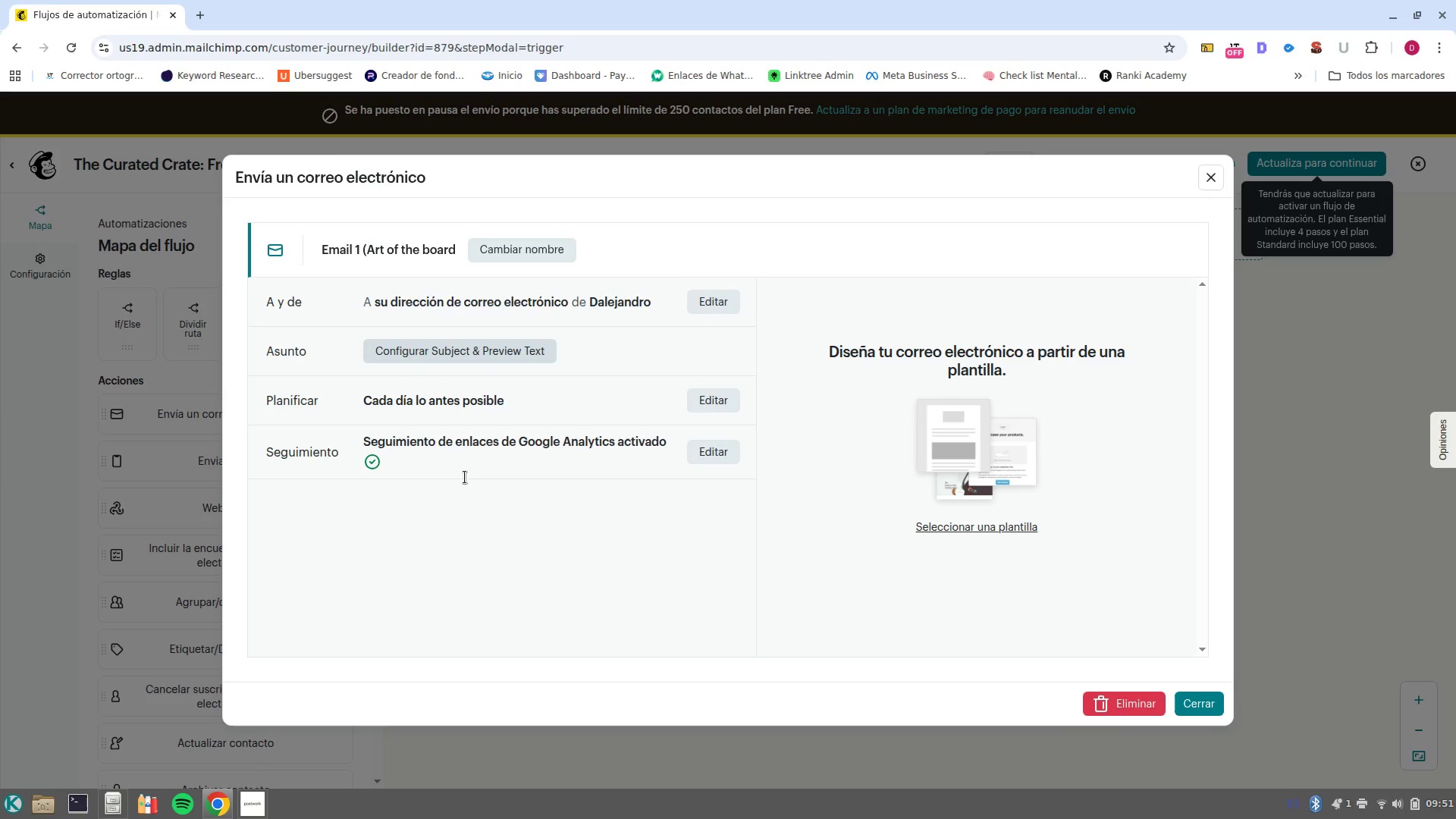 
left_click([246, 818])